 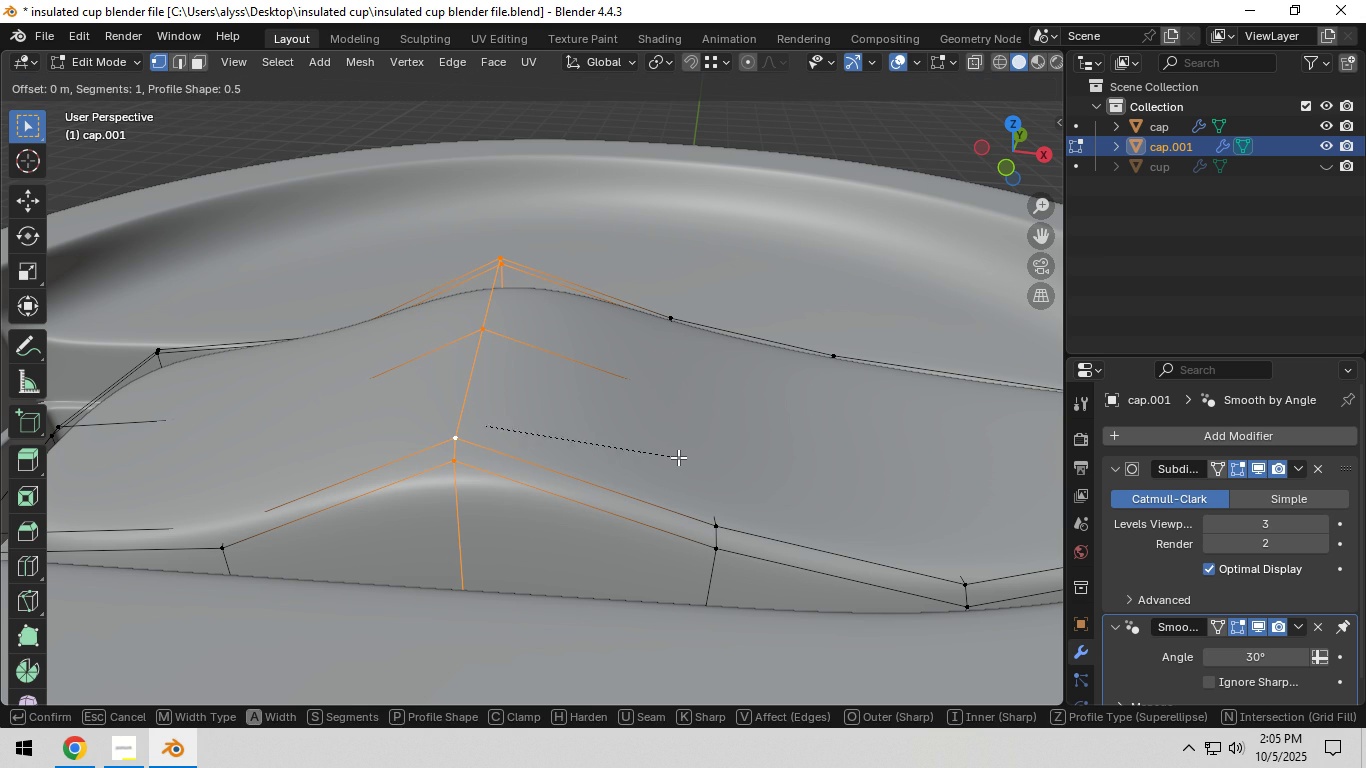 
left_click([686, 457])
 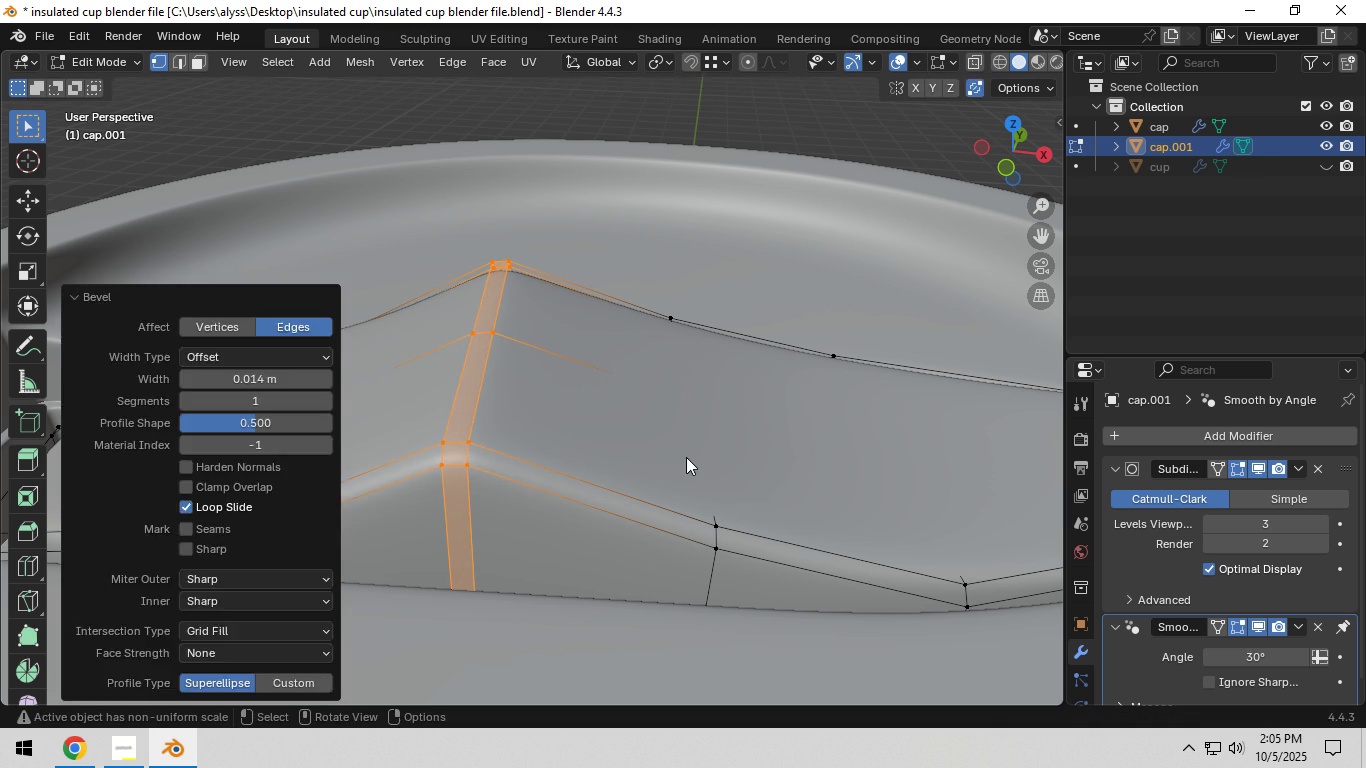 
key(Tab)
 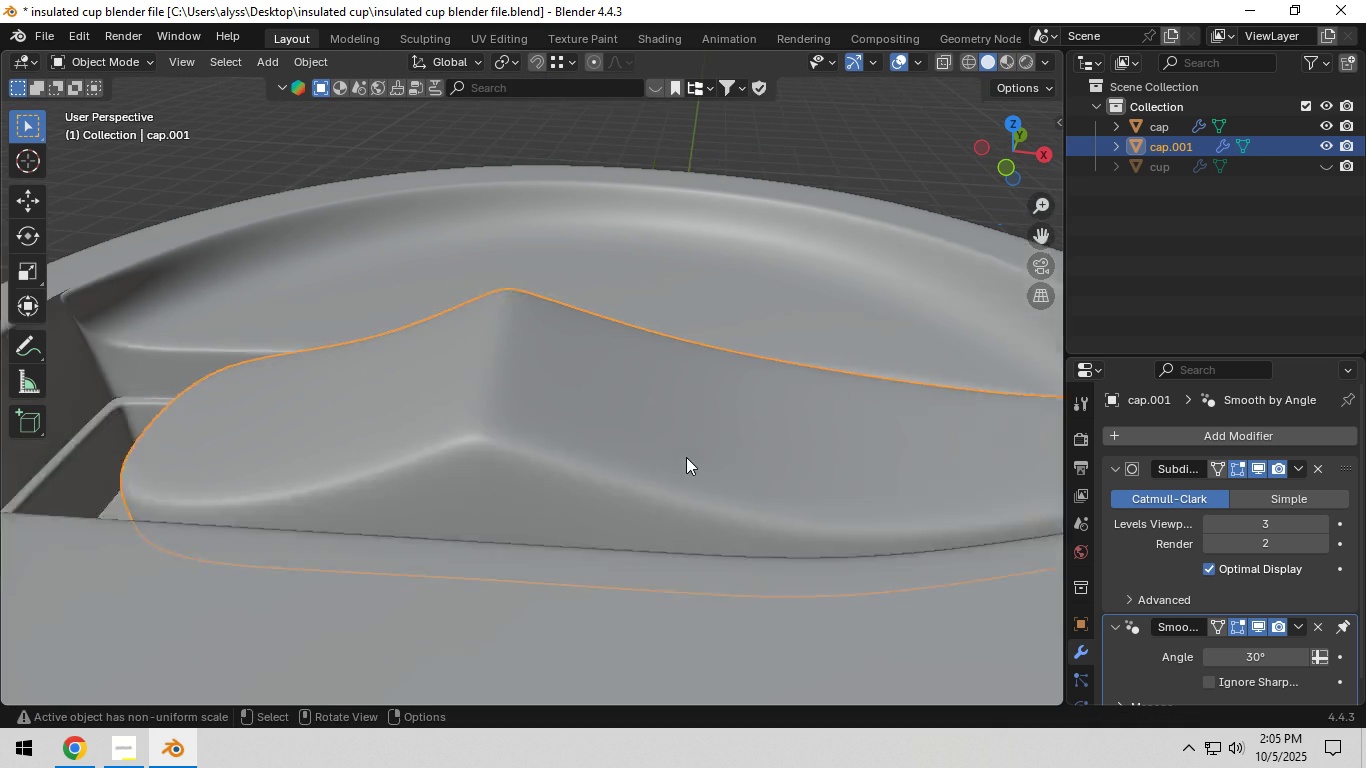 
scroll: coordinate [686, 457], scroll_direction: down, amount: 3.0
 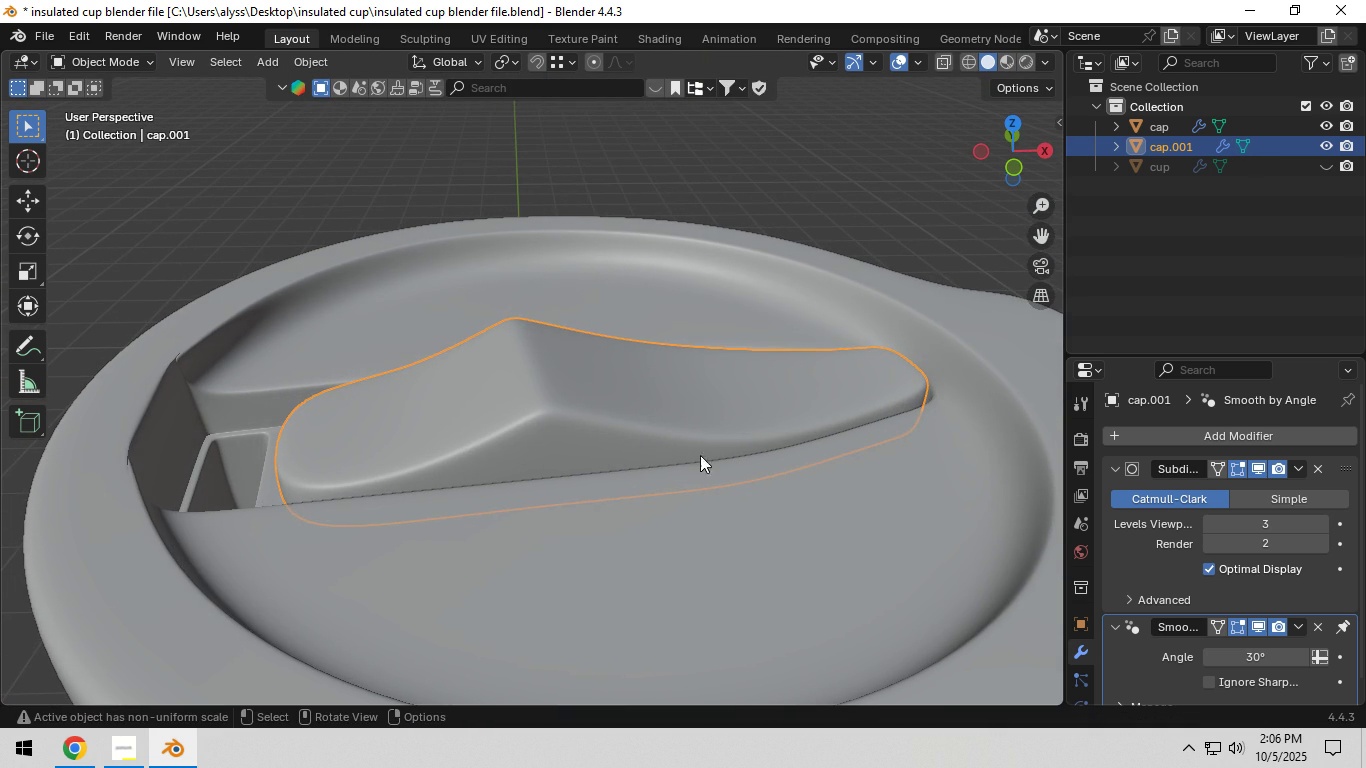 
left_click([469, 446])
 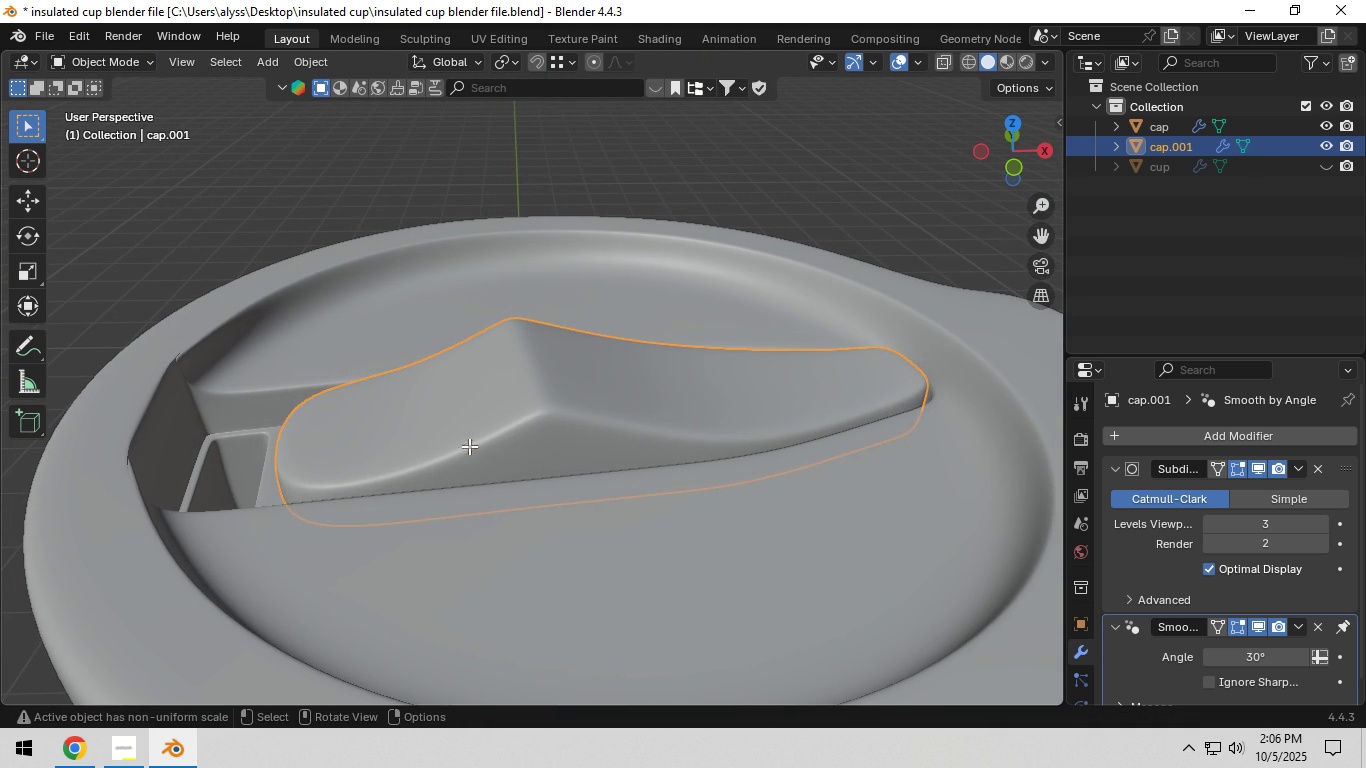 
key(Tab)